 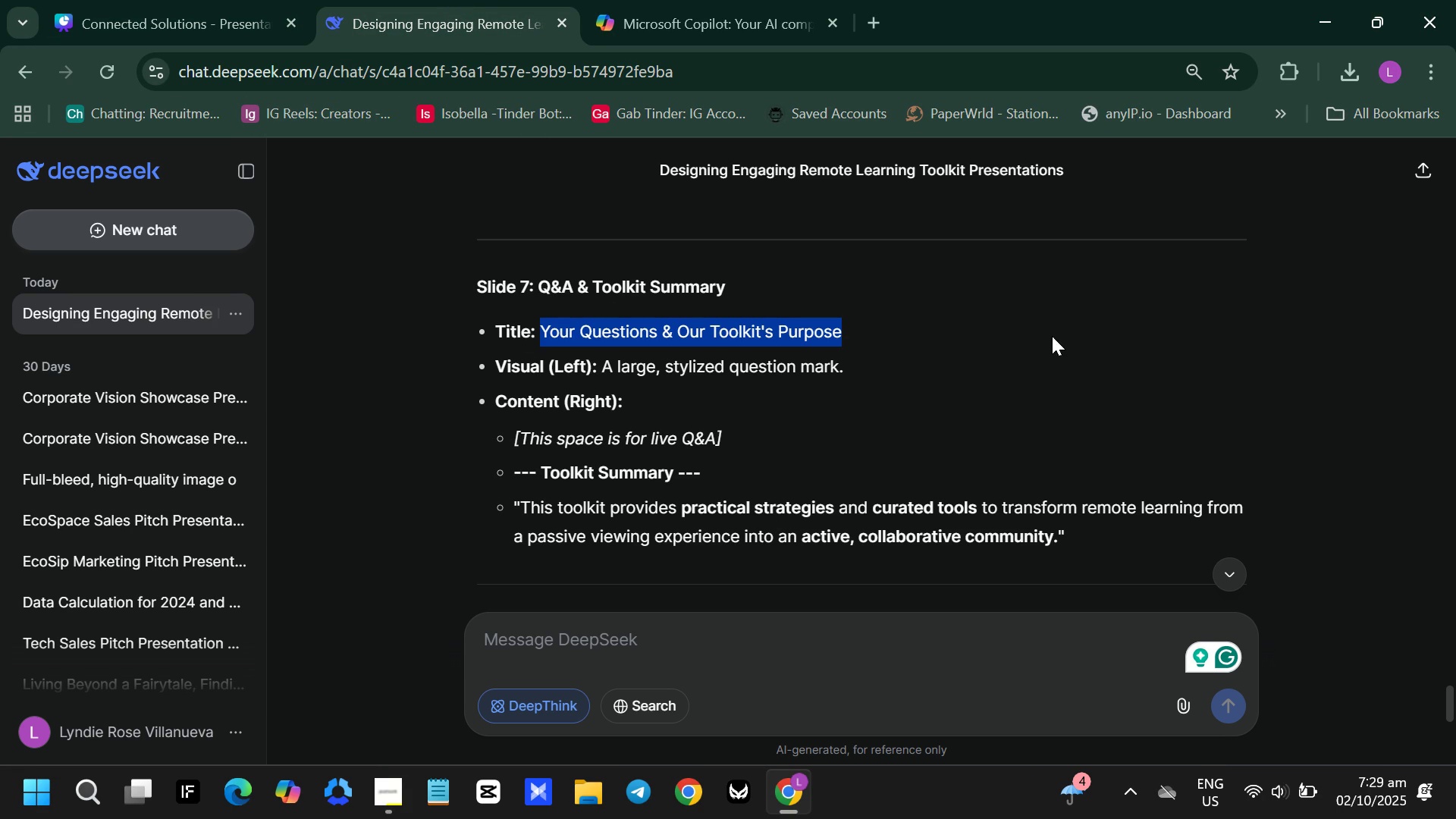 
left_click([198, 4])
 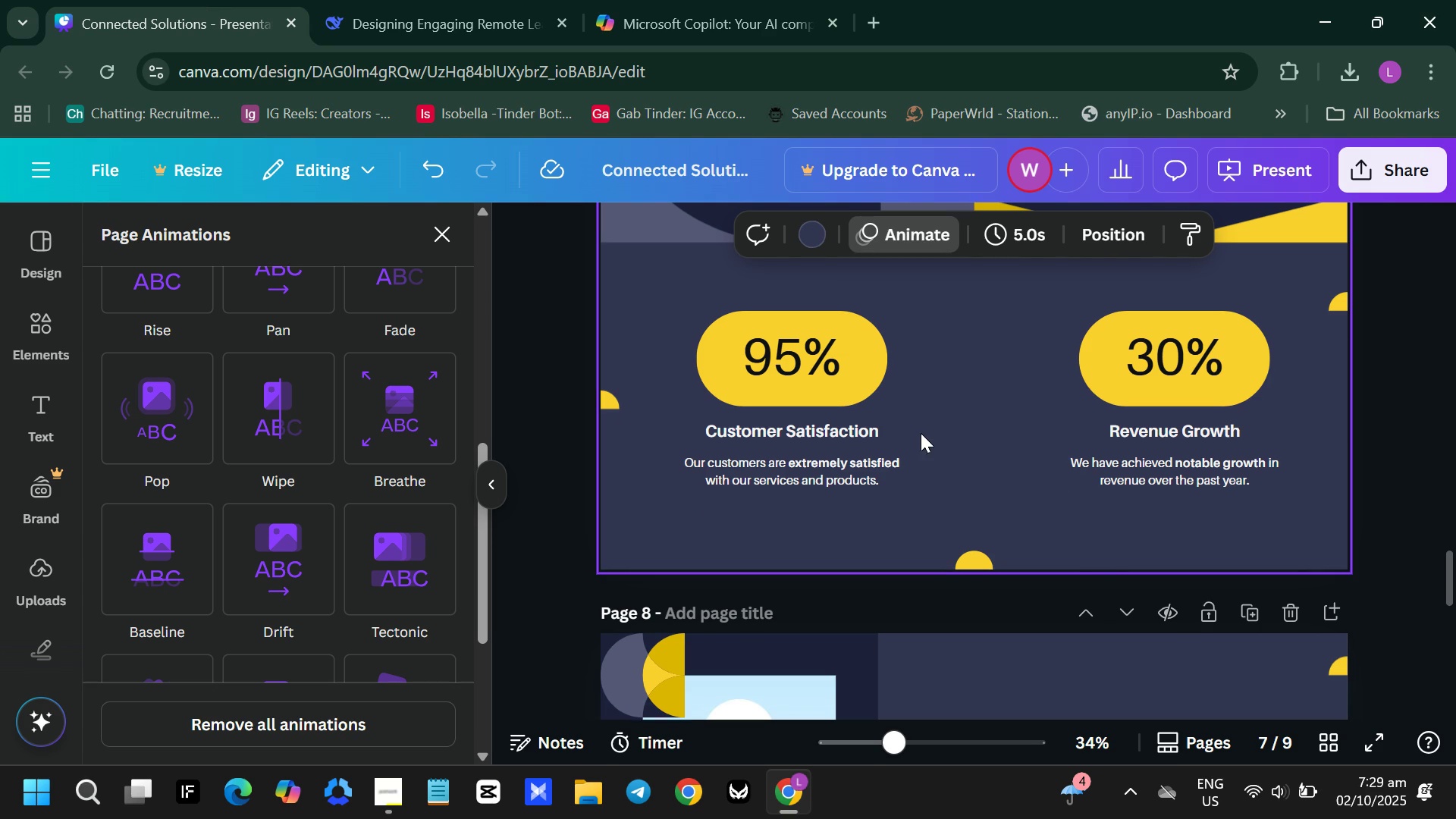 
scroll: coordinate [921, 433], scroll_direction: up, amount: 2.0
 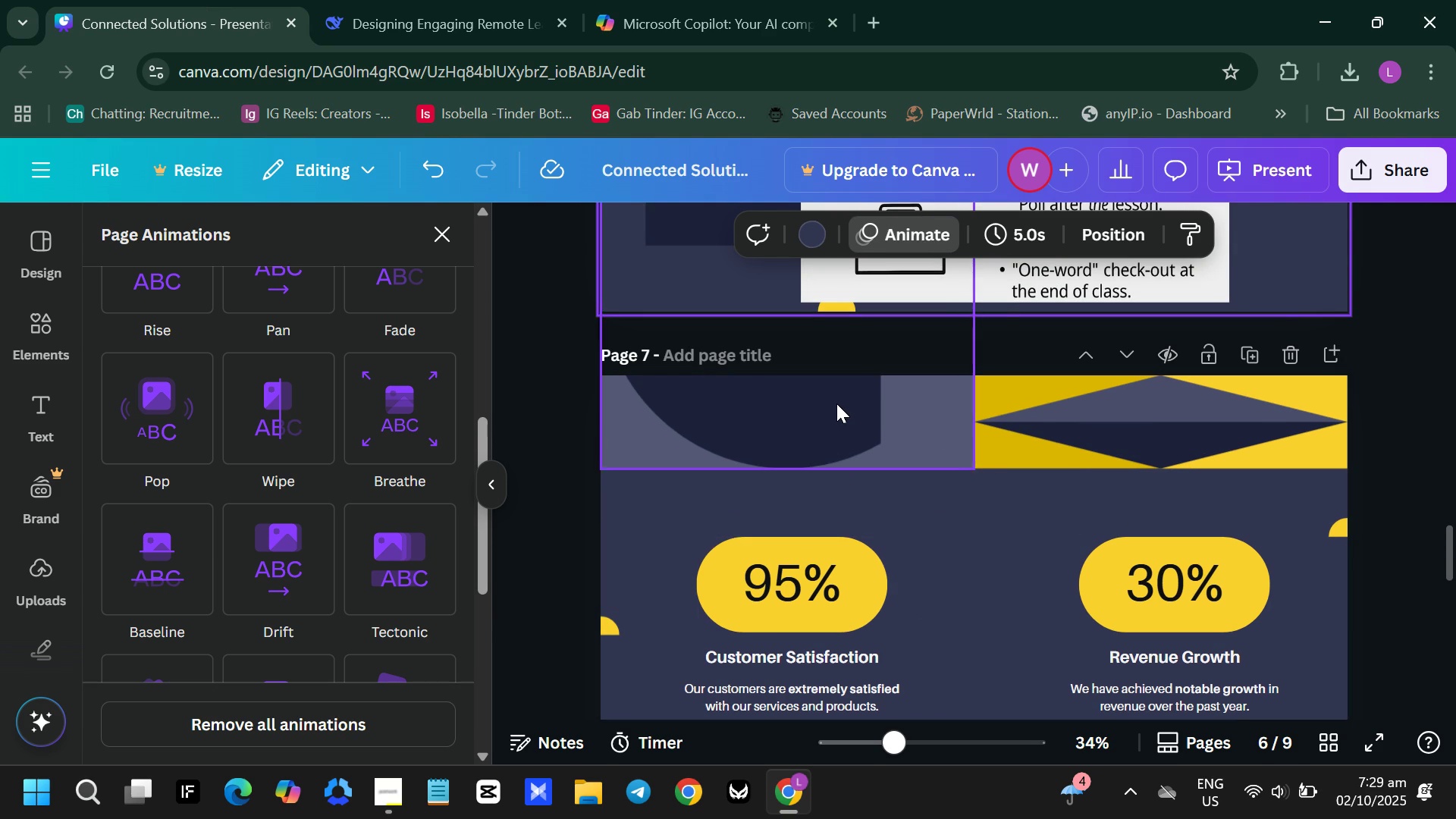 
left_click([836, 403])
 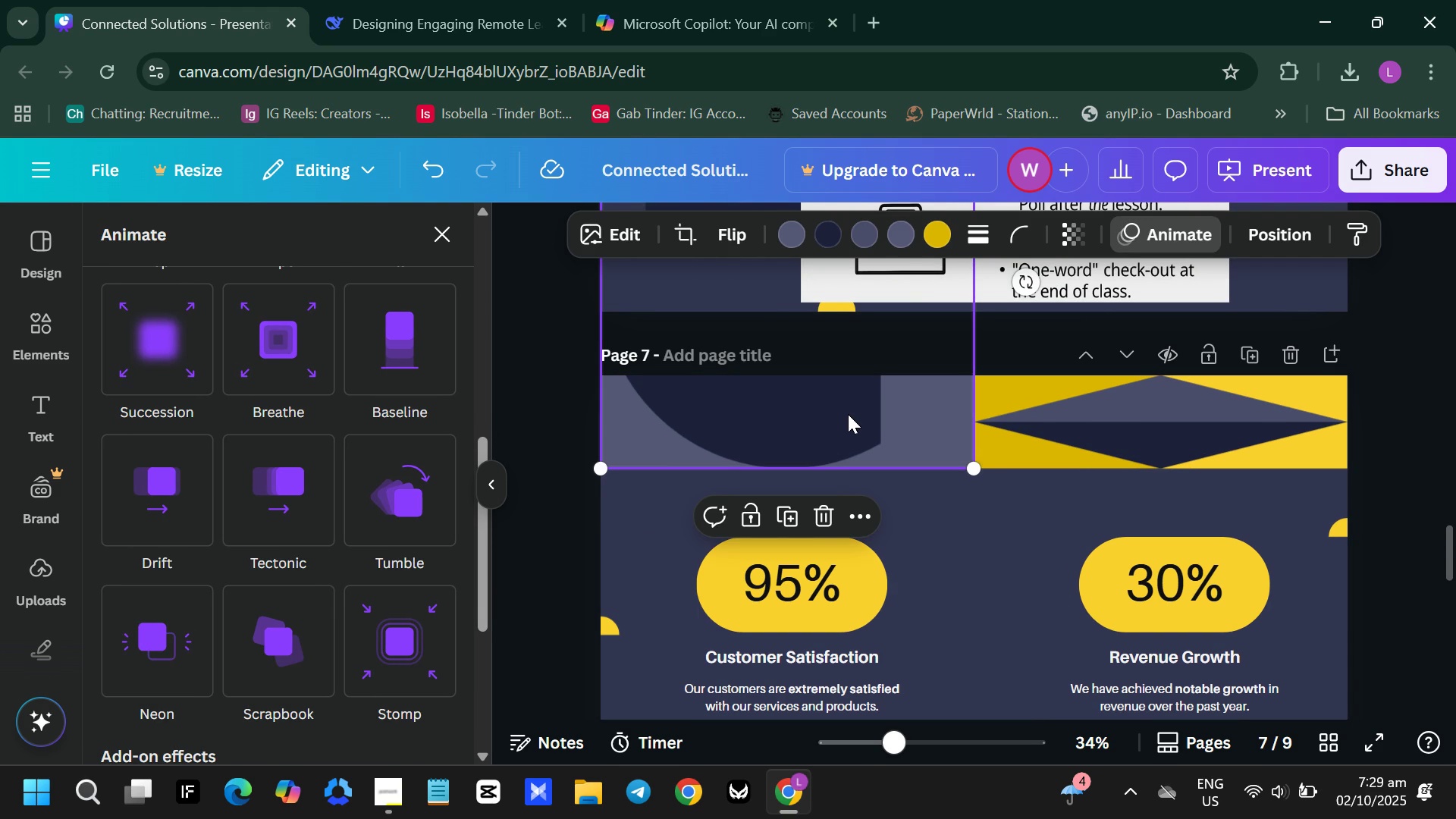 
key(Backspace)
 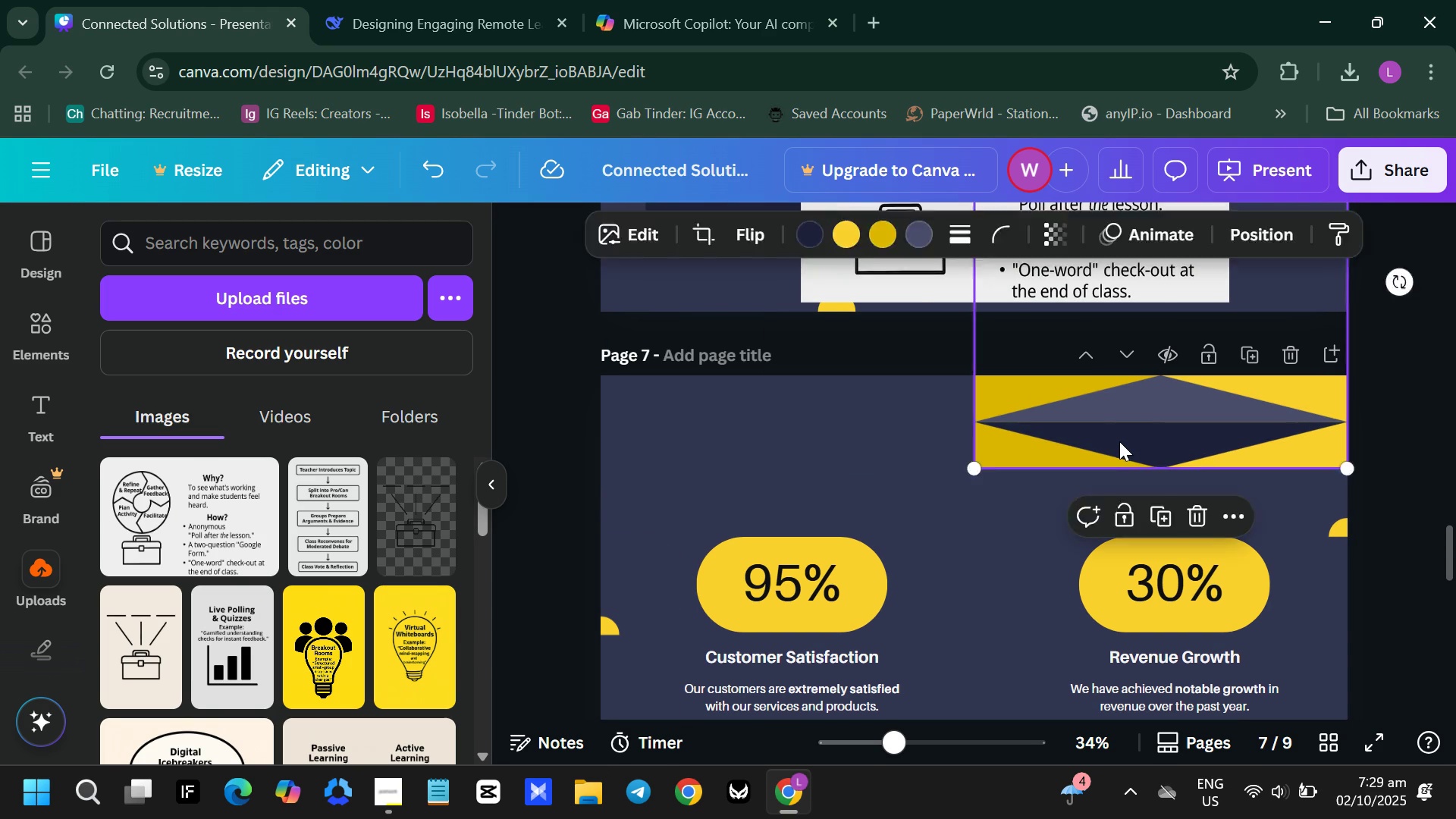 
left_click([1119, 441])
 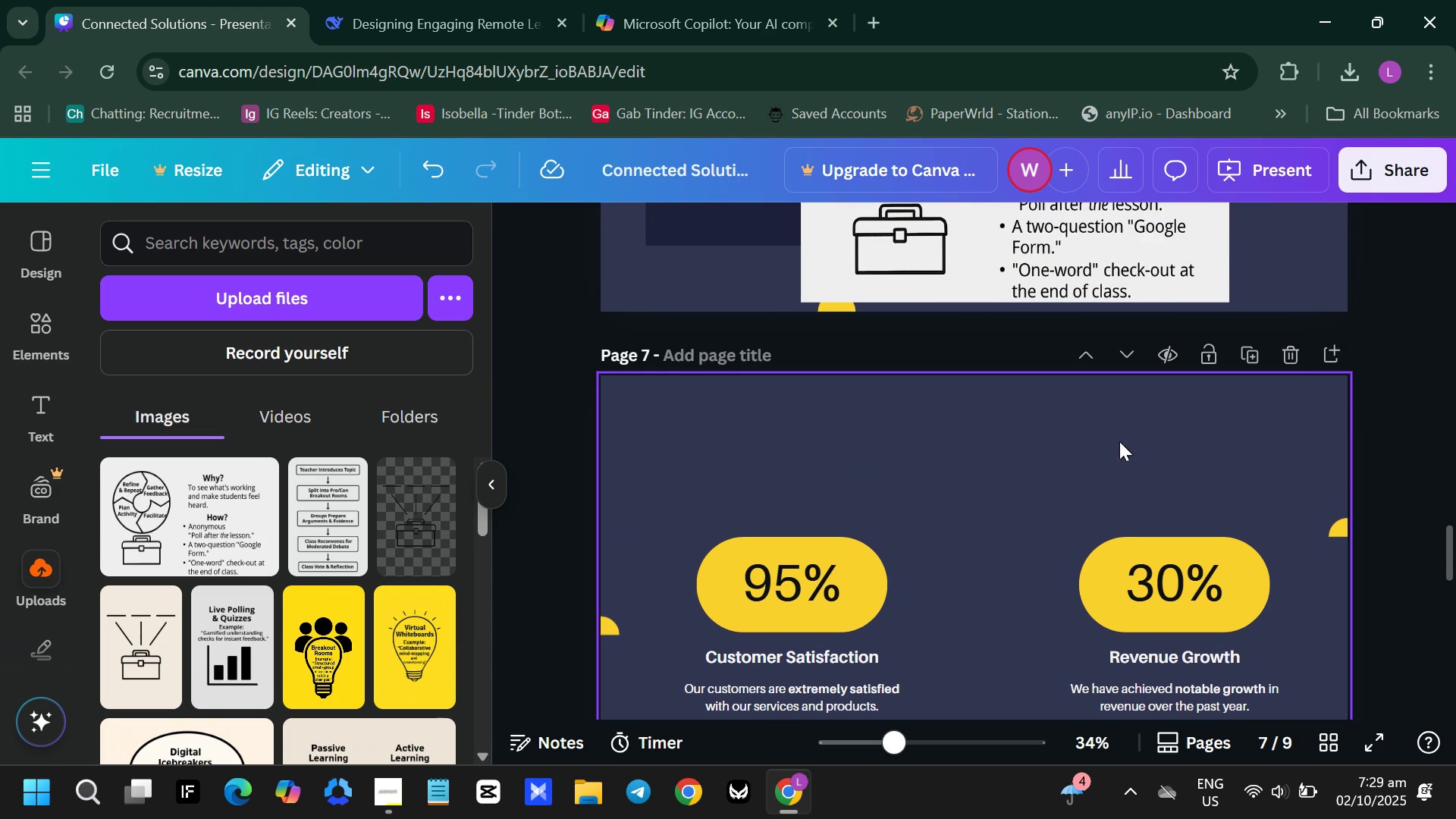 
key(Backspace)
 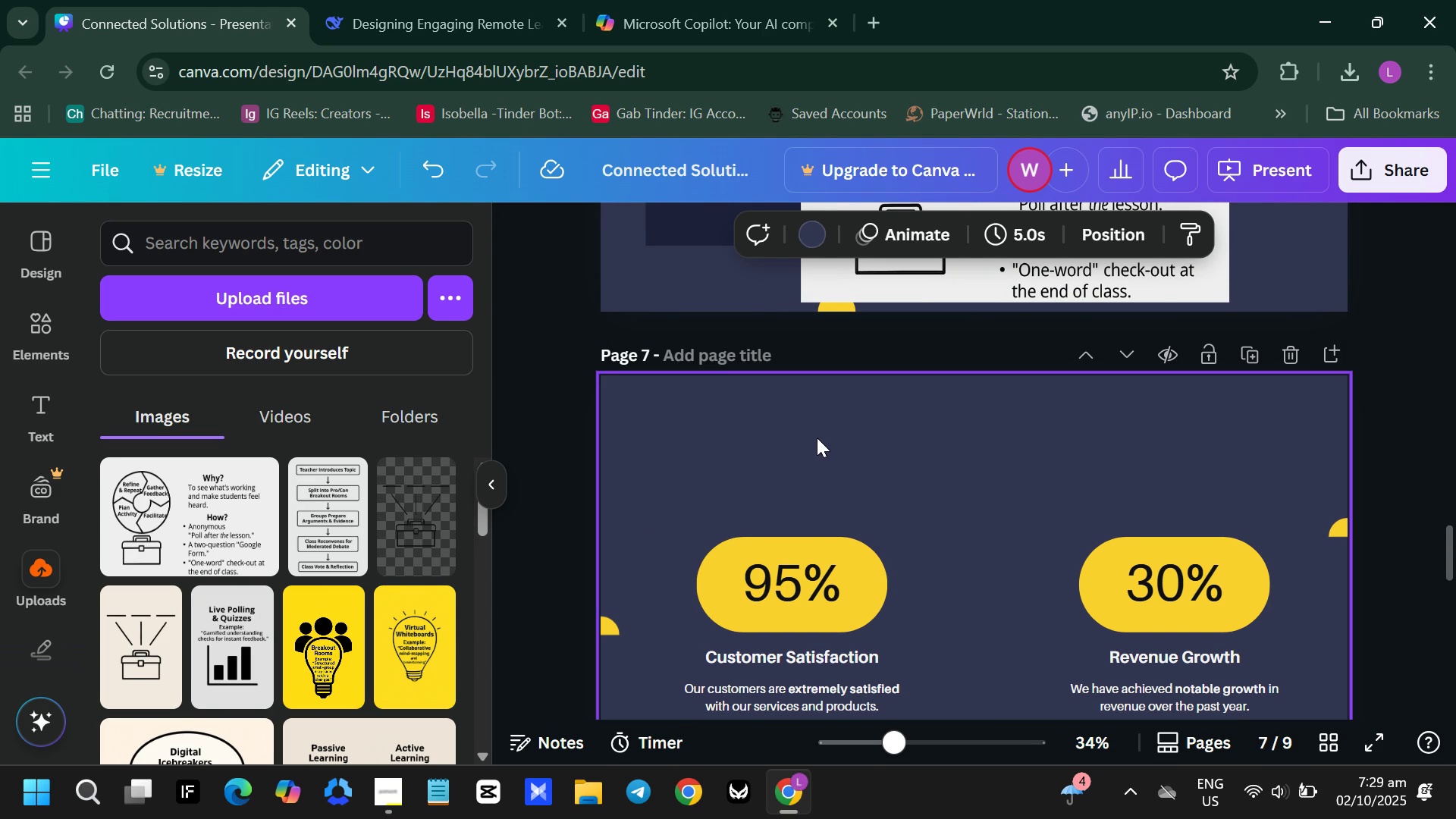 
double_click([817, 438])
 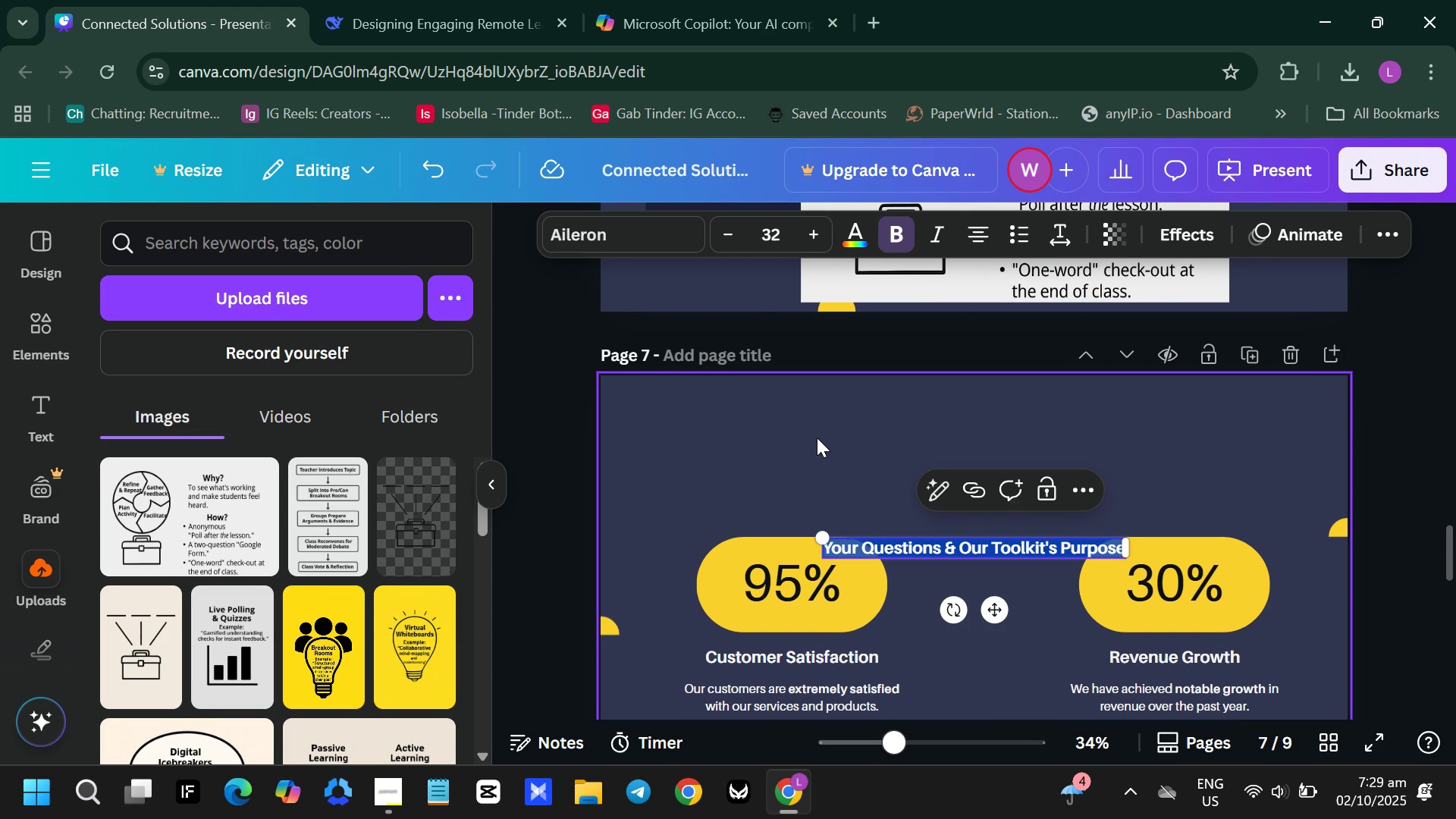 
key(Control+ControlLeft)
 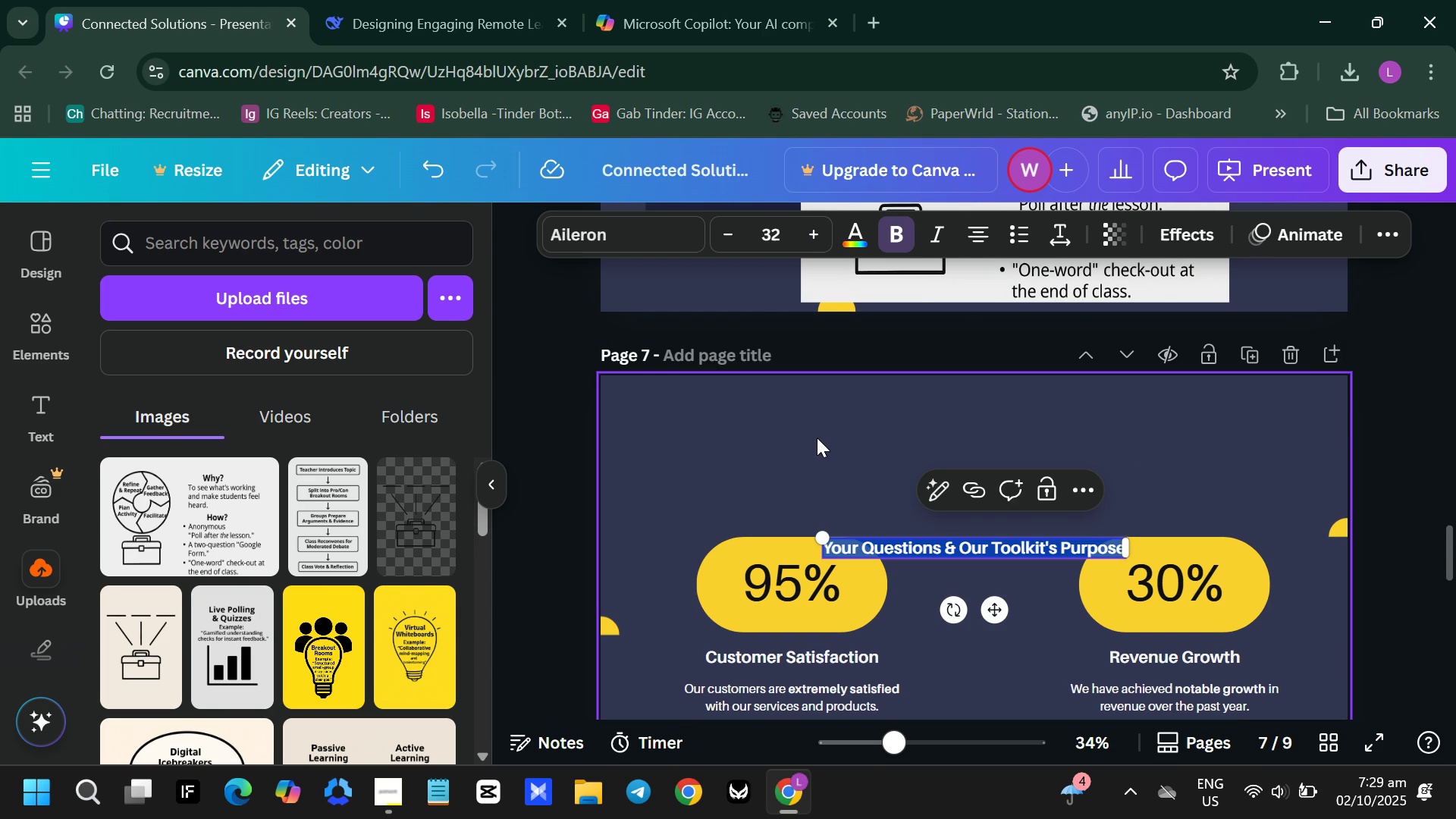 
key(Control+V)